 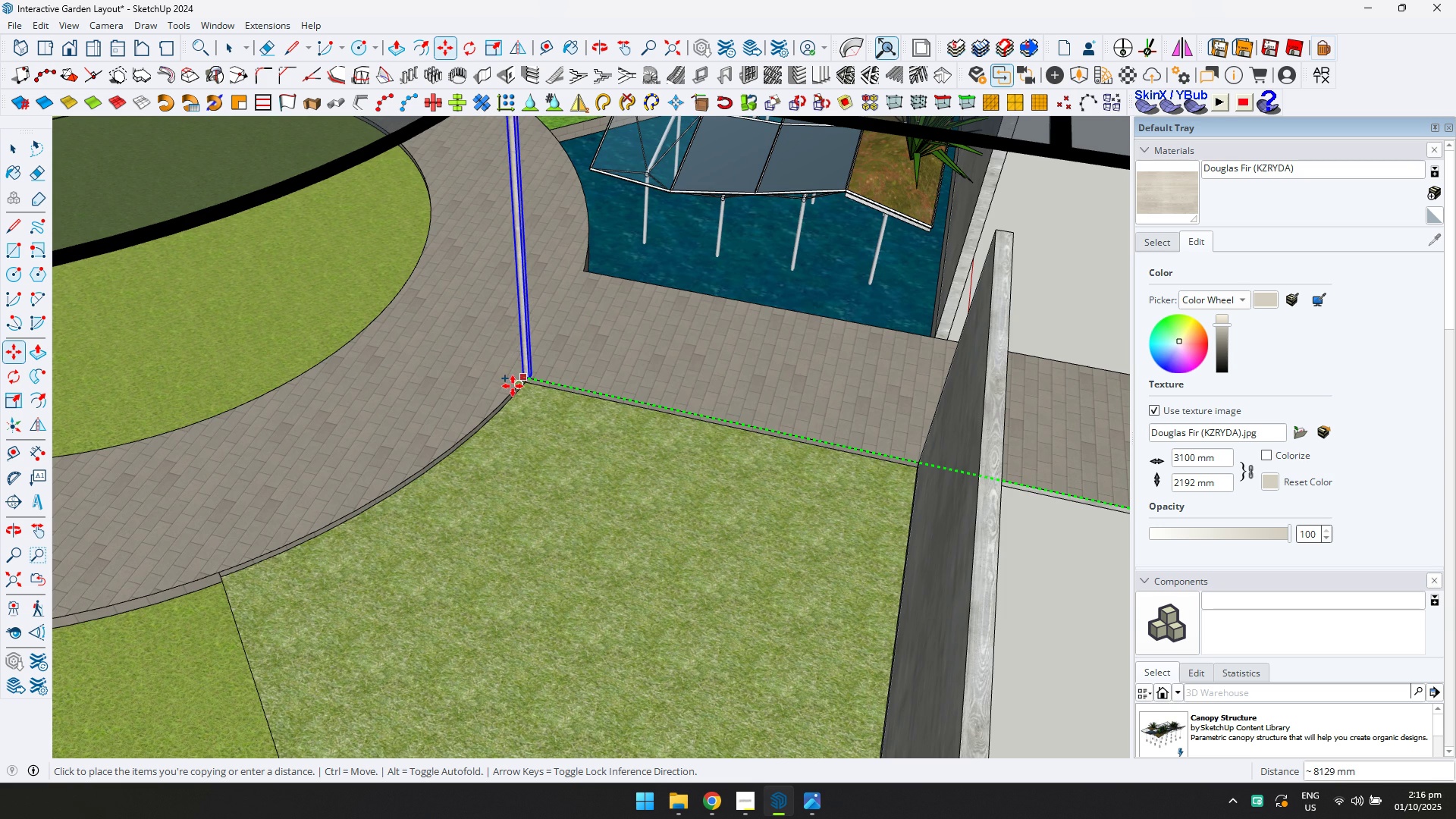 
scroll: coordinate [530, 390], scroll_direction: up, amount: 12.0
 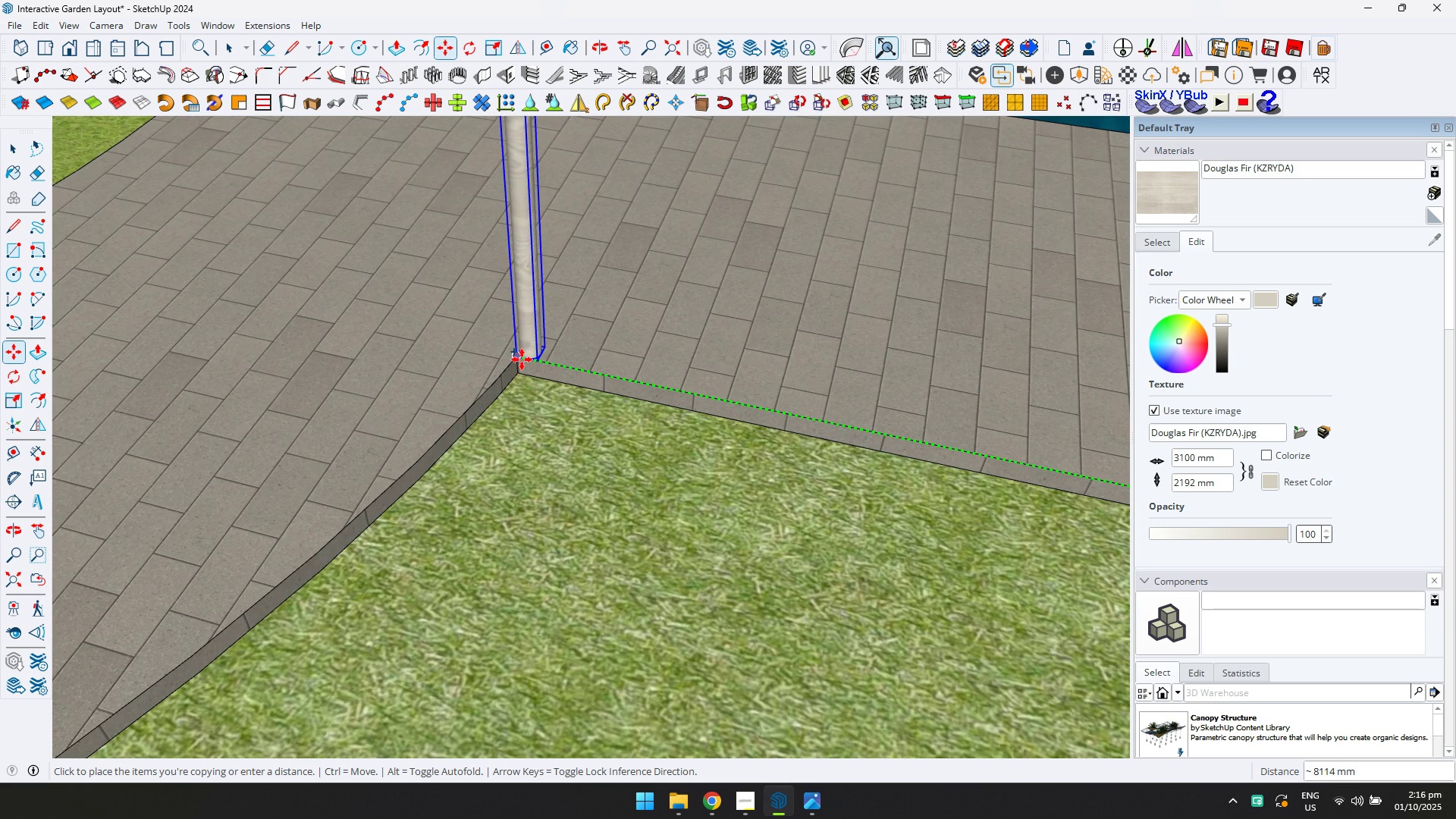 
left_click([522, 359])
 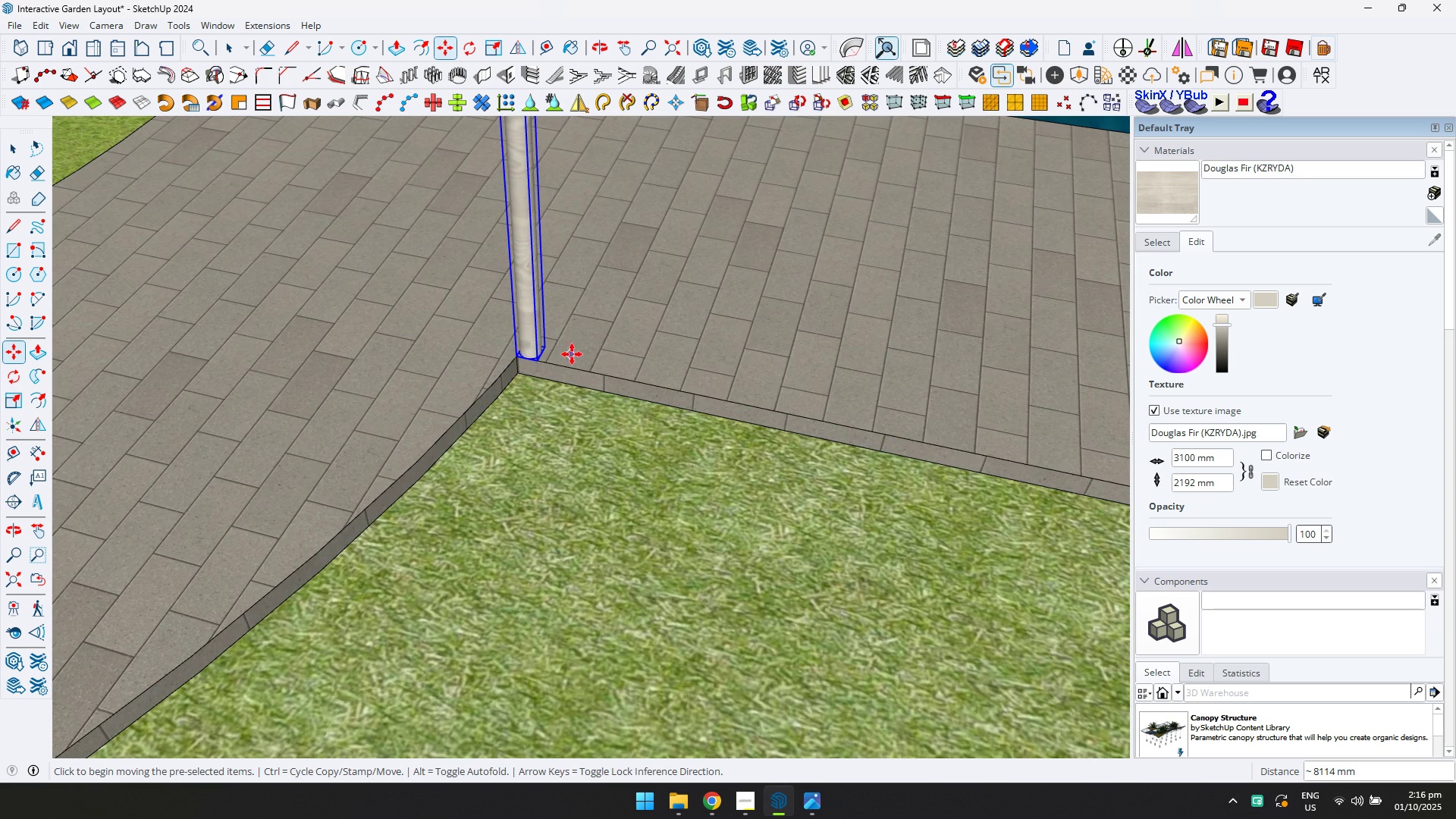 
scroll: coordinate [597, 350], scroll_direction: down, amount: 15.0
 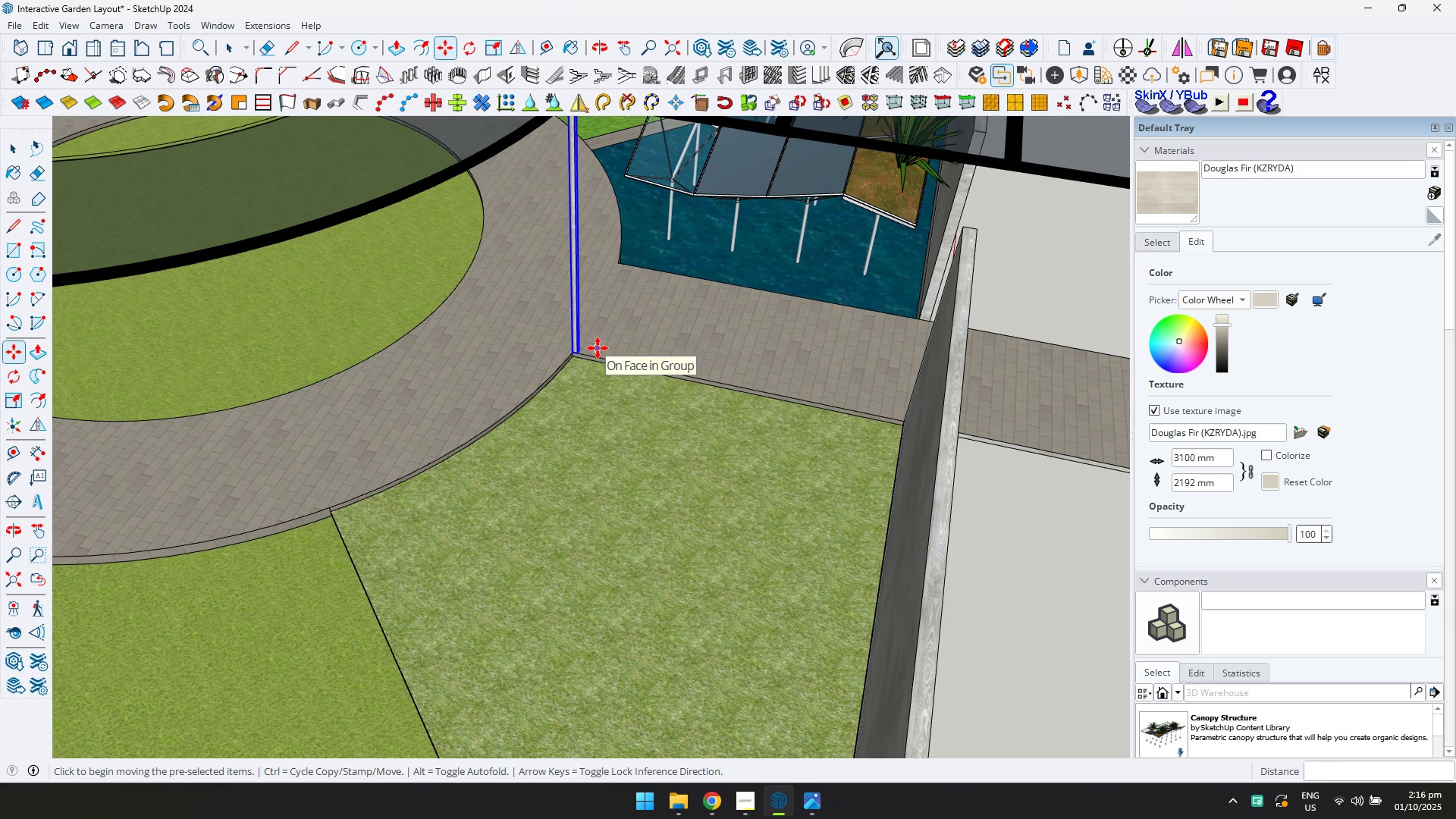 
key(Slash)
 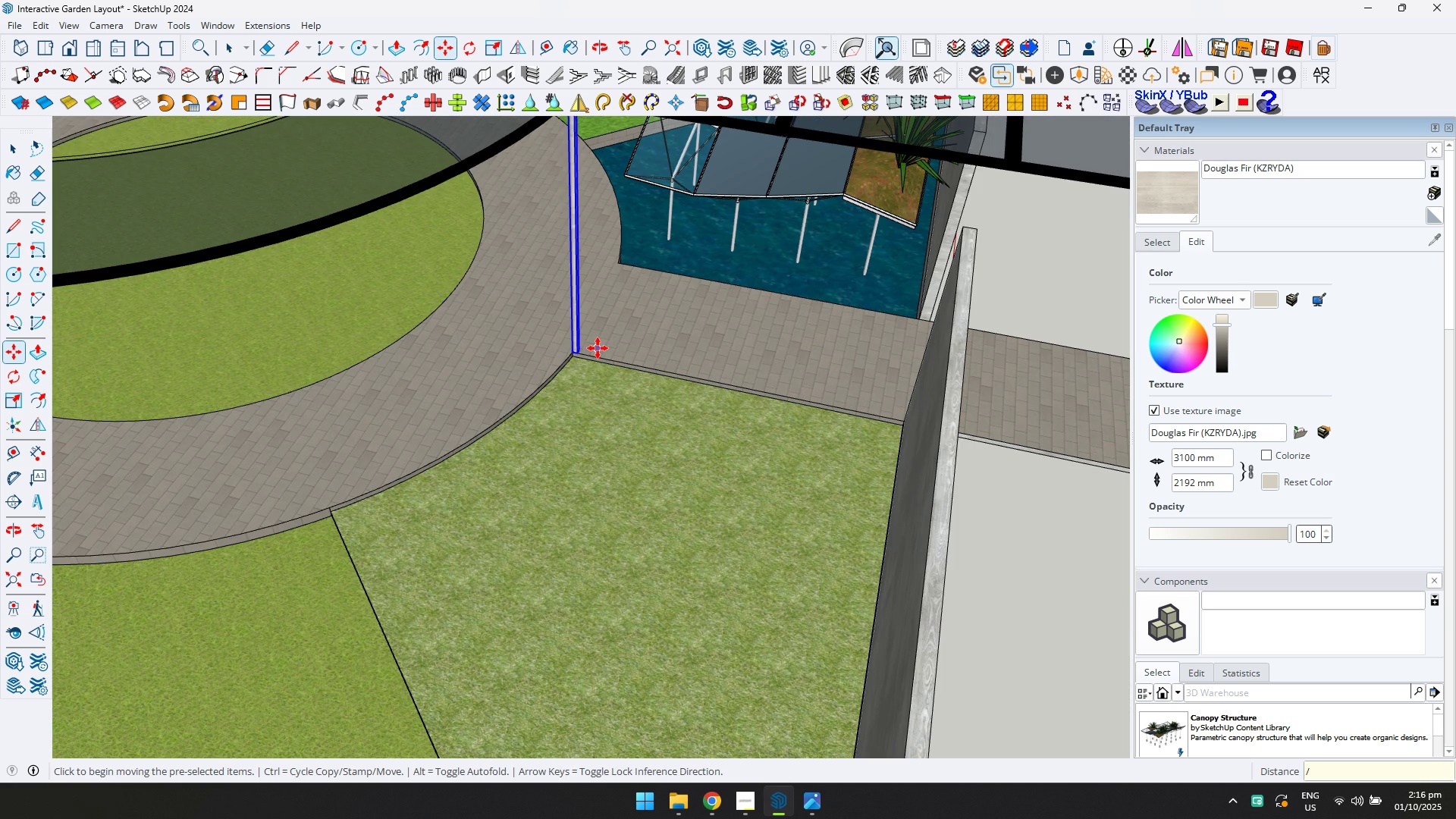 
key(5)
 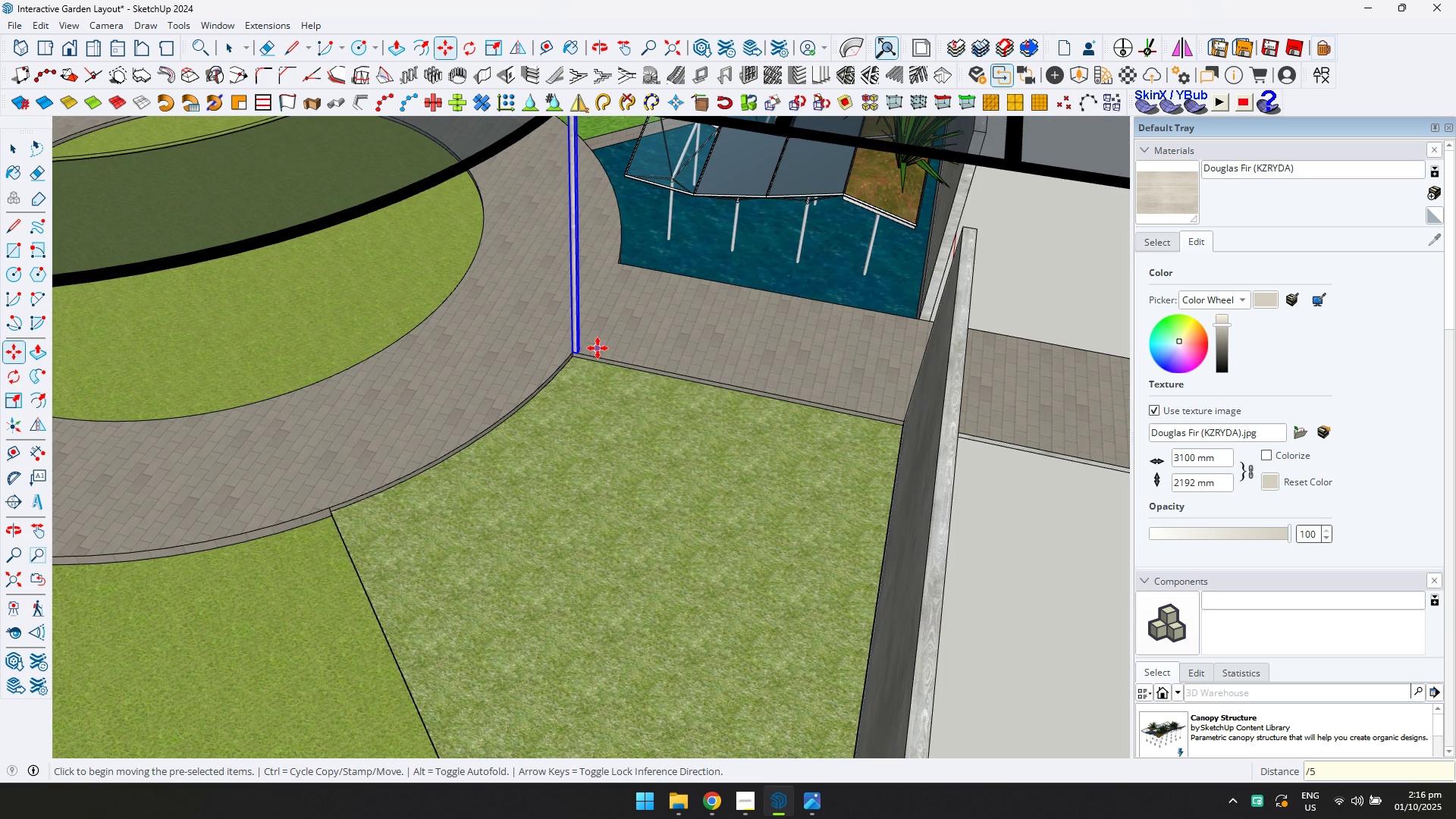 
key(Enter)
 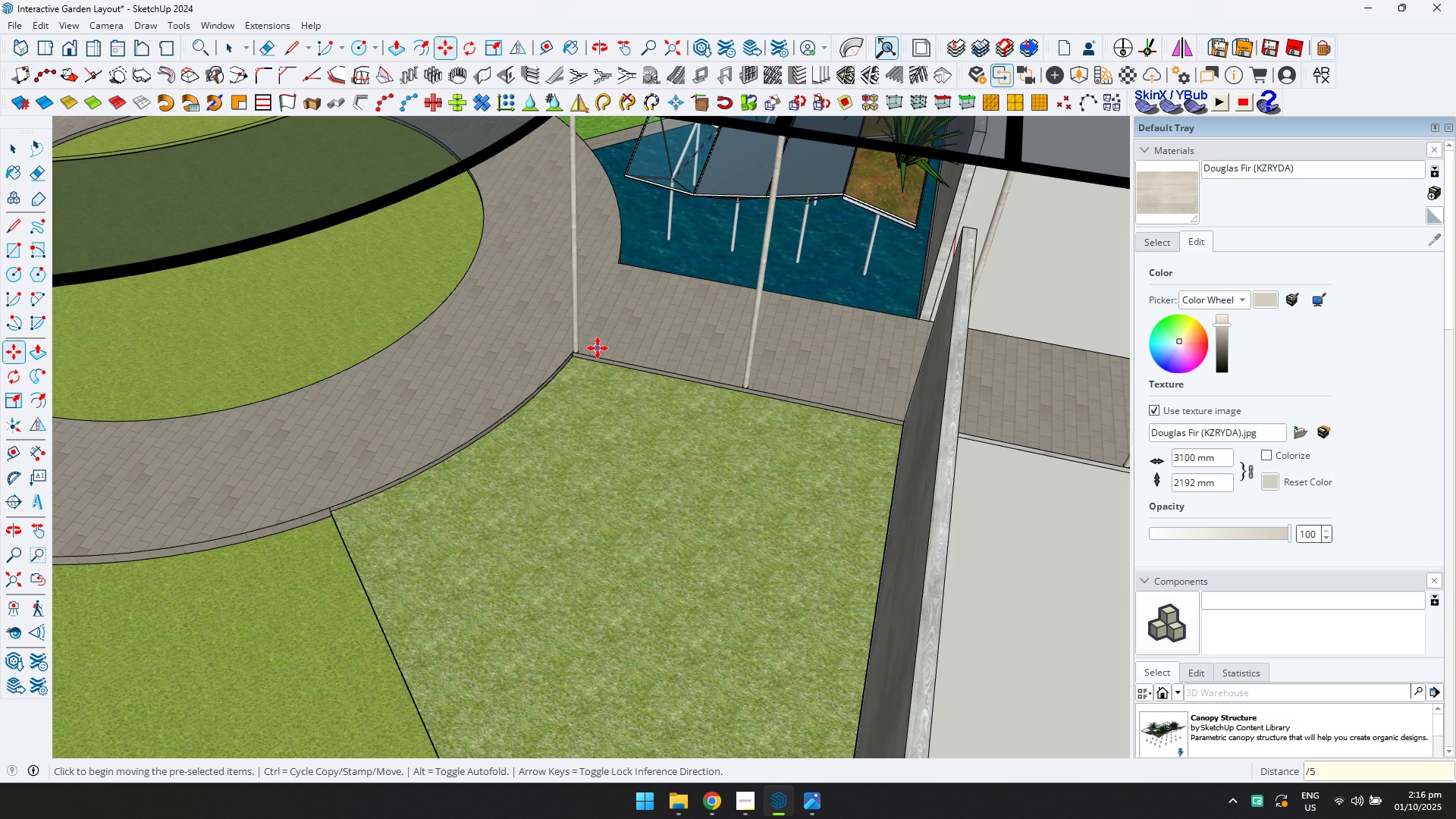 
scroll: coordinate [622, 296], scroll_direction: down, amount: 9.0
 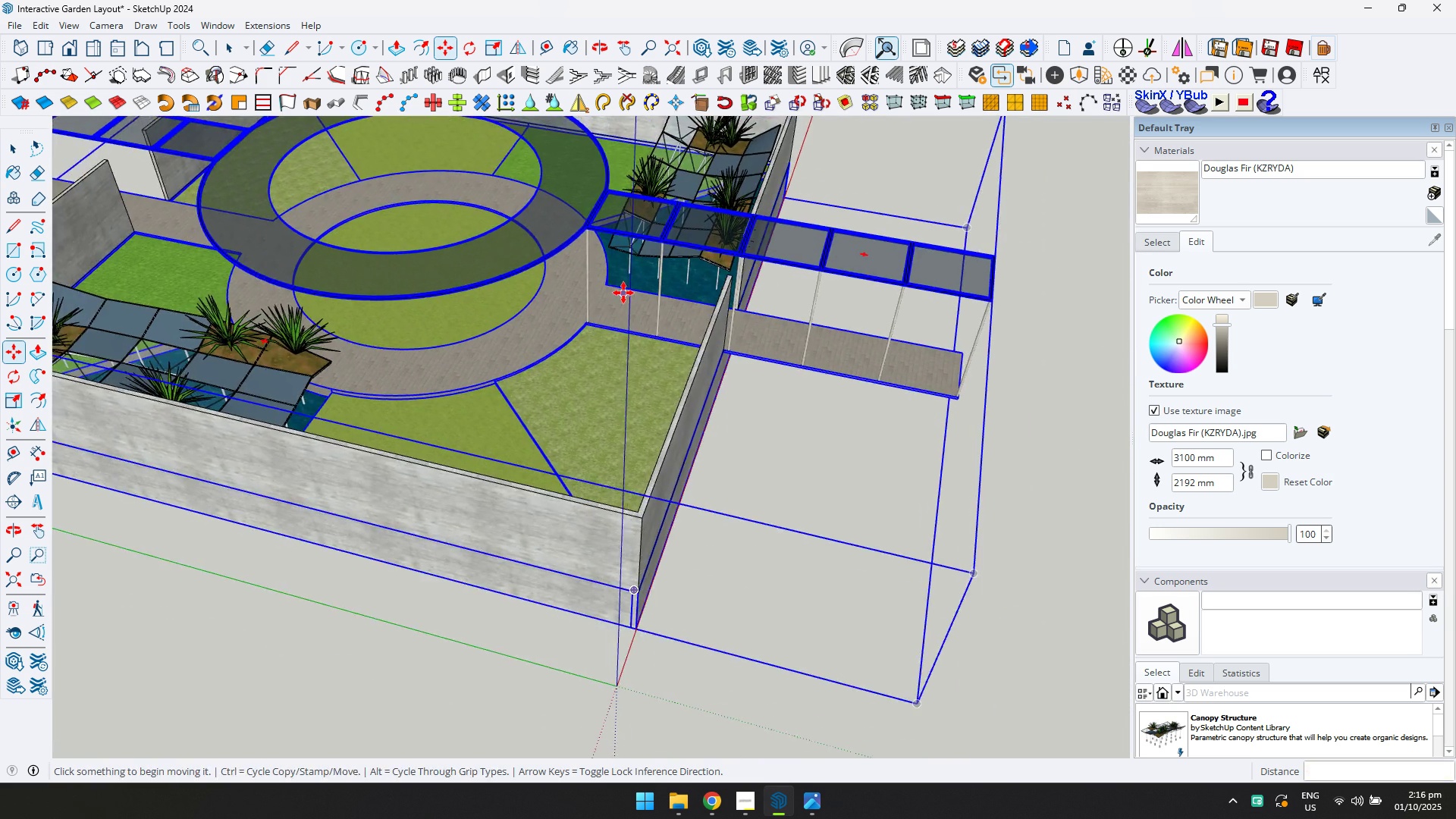 
key(Shift+ShiftLeft)
 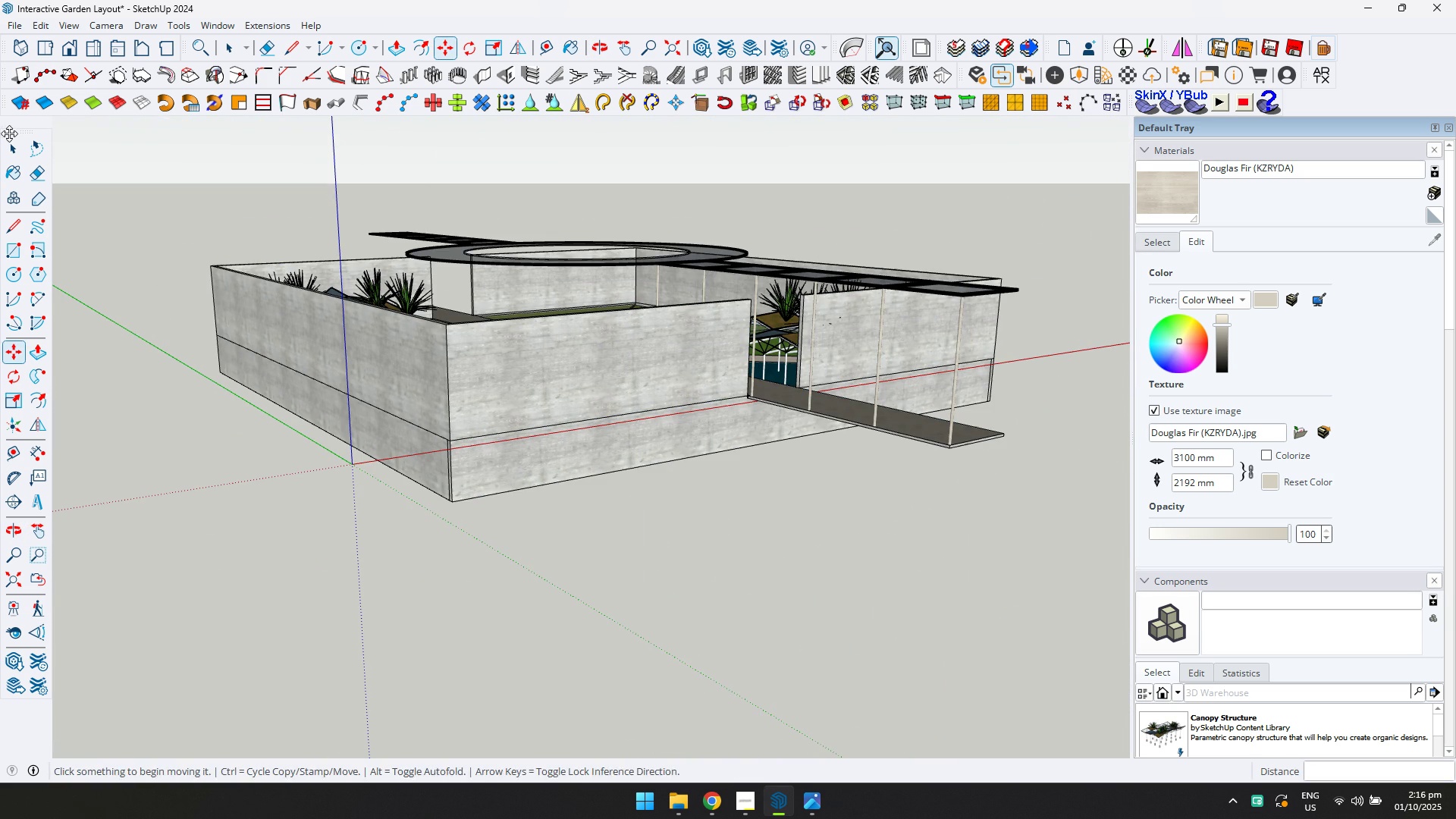 
double_click([8, 142])
 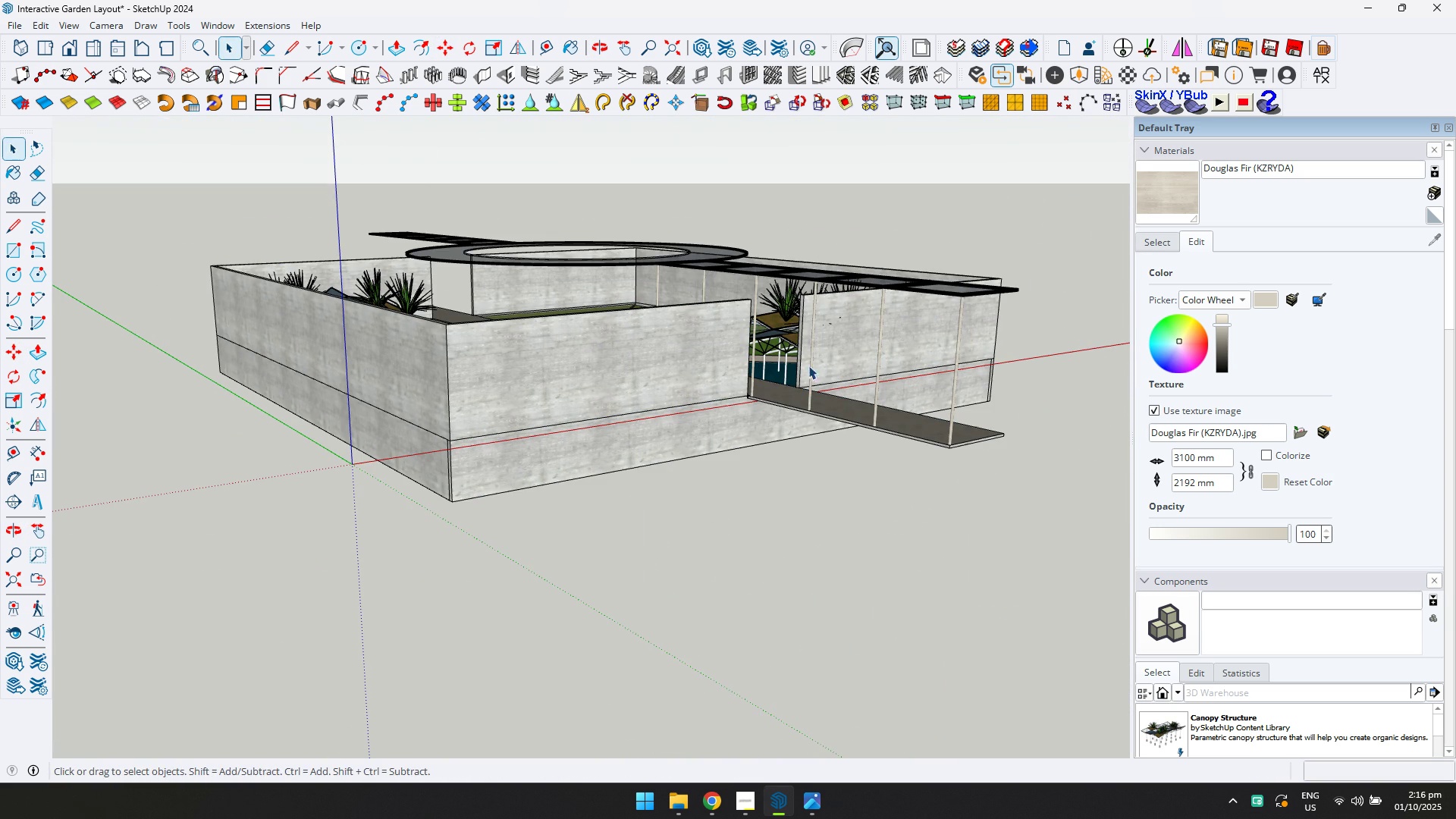 
scroll: coordinate [710, 281], scroll_direction: up, amount: 2.0
 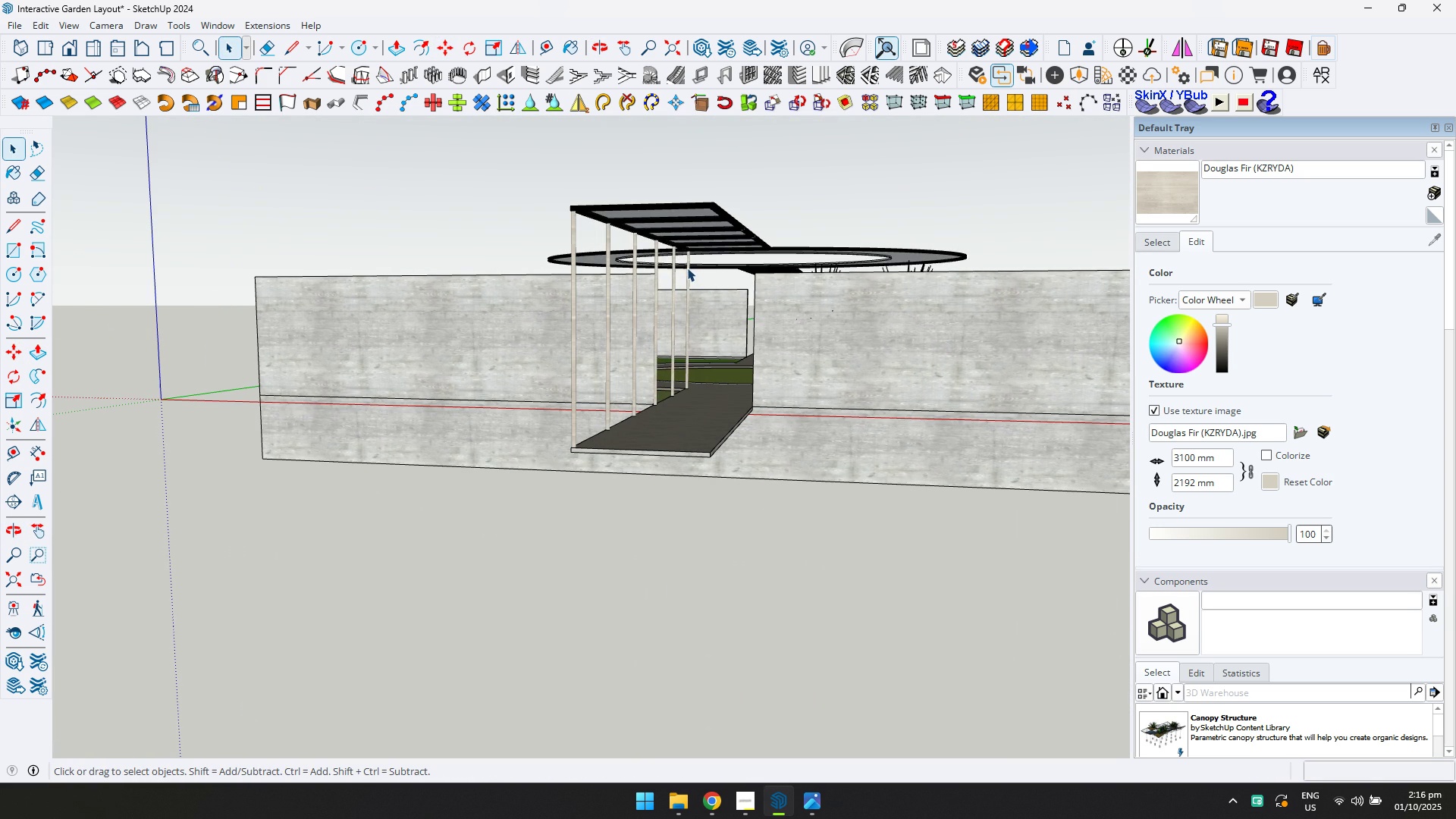 
left_click([686, 268])